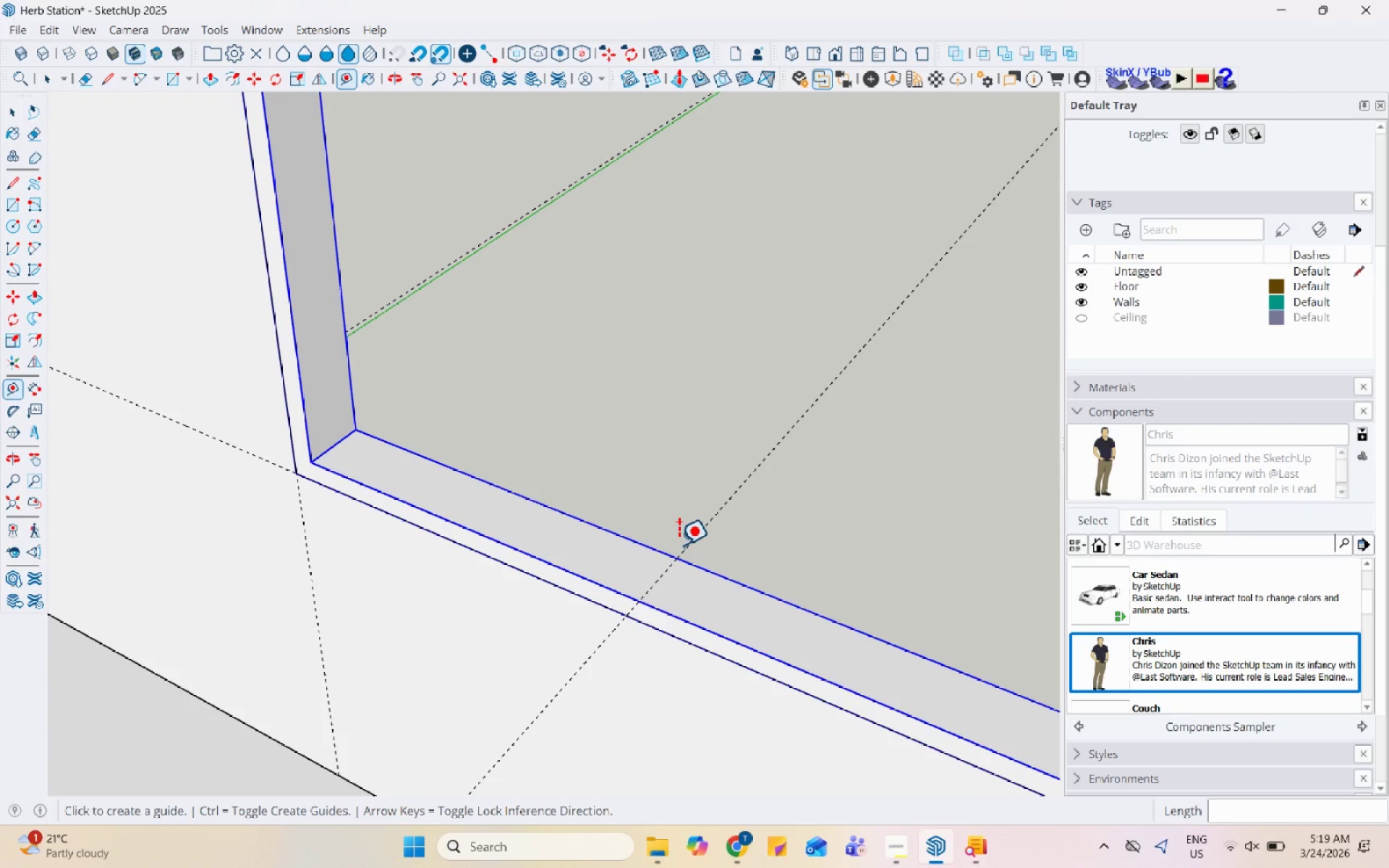 
left_click([1235, 856])
 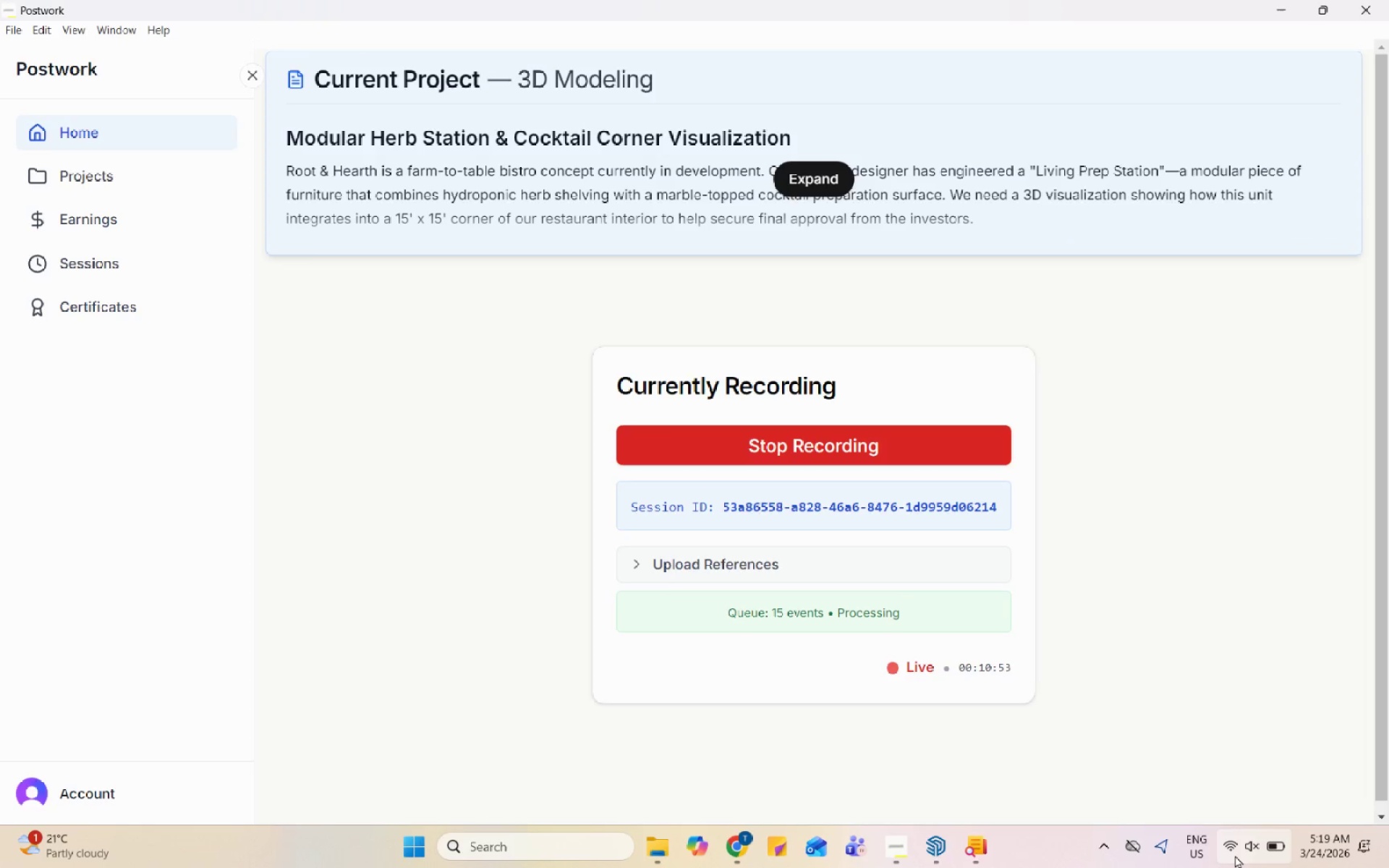 
left_click([1234, 773])
 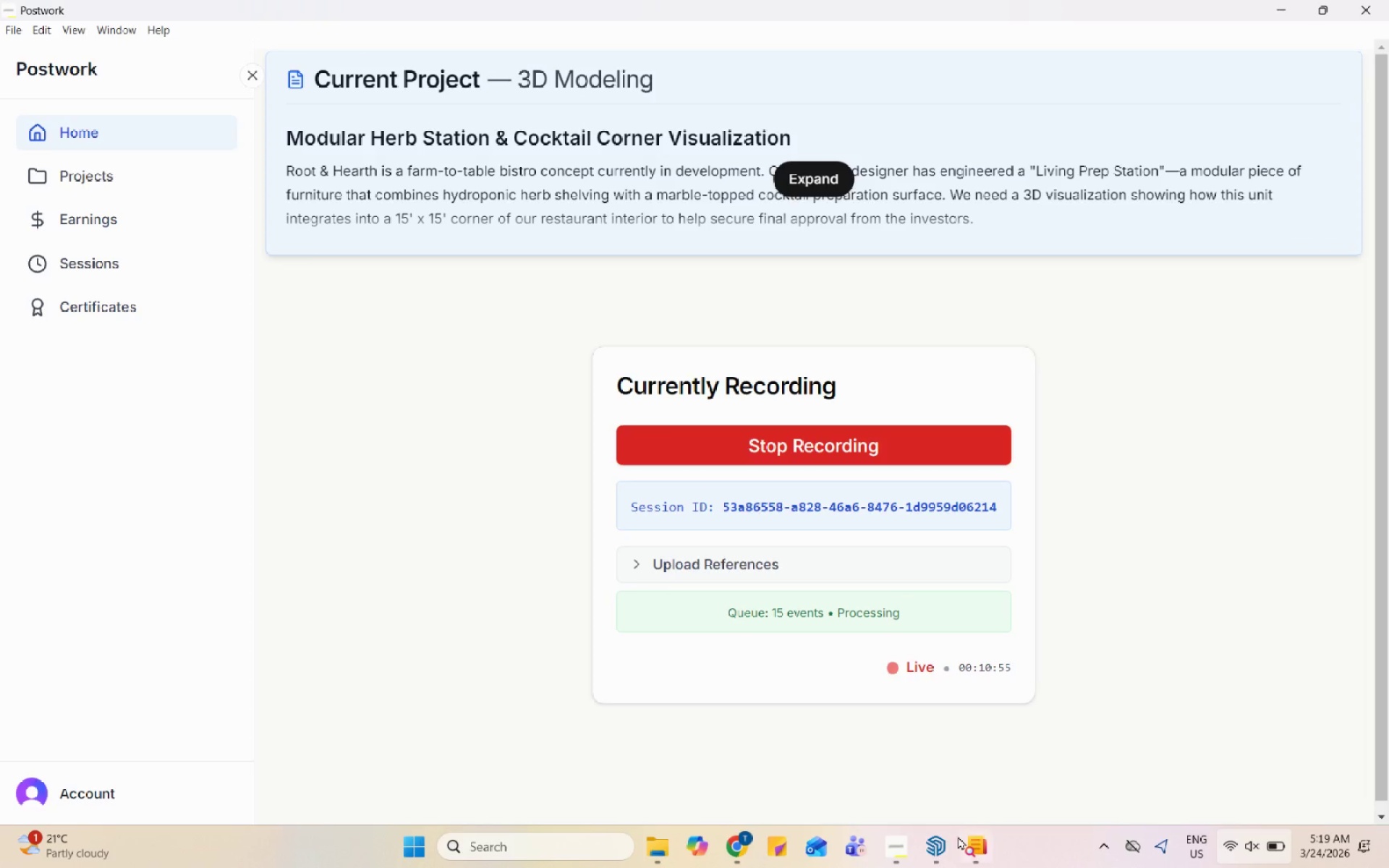 
left_click([929, 855])
 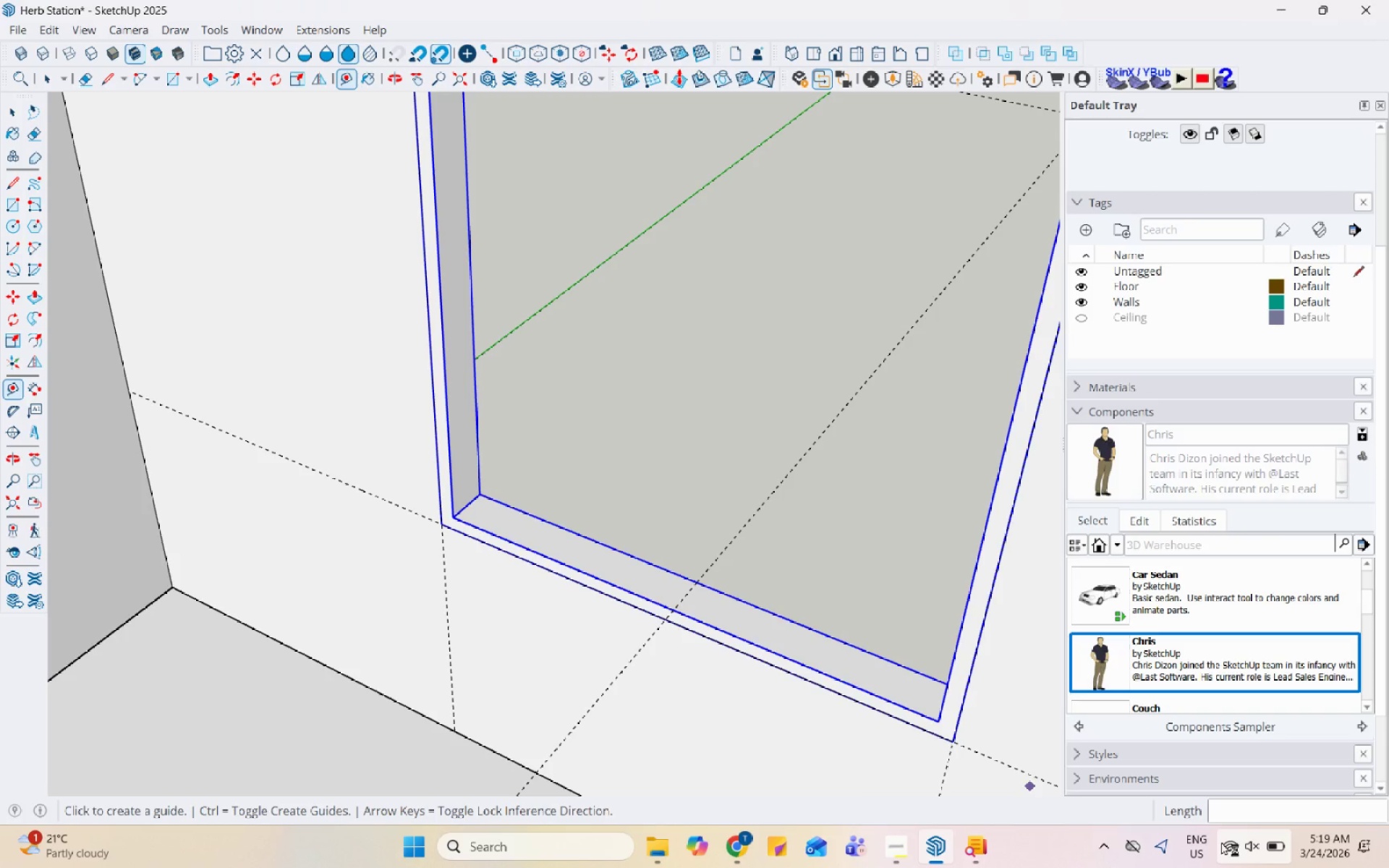 
scroll: coordinate [1203, 720], scroll_direction: down, amount: 13.0
 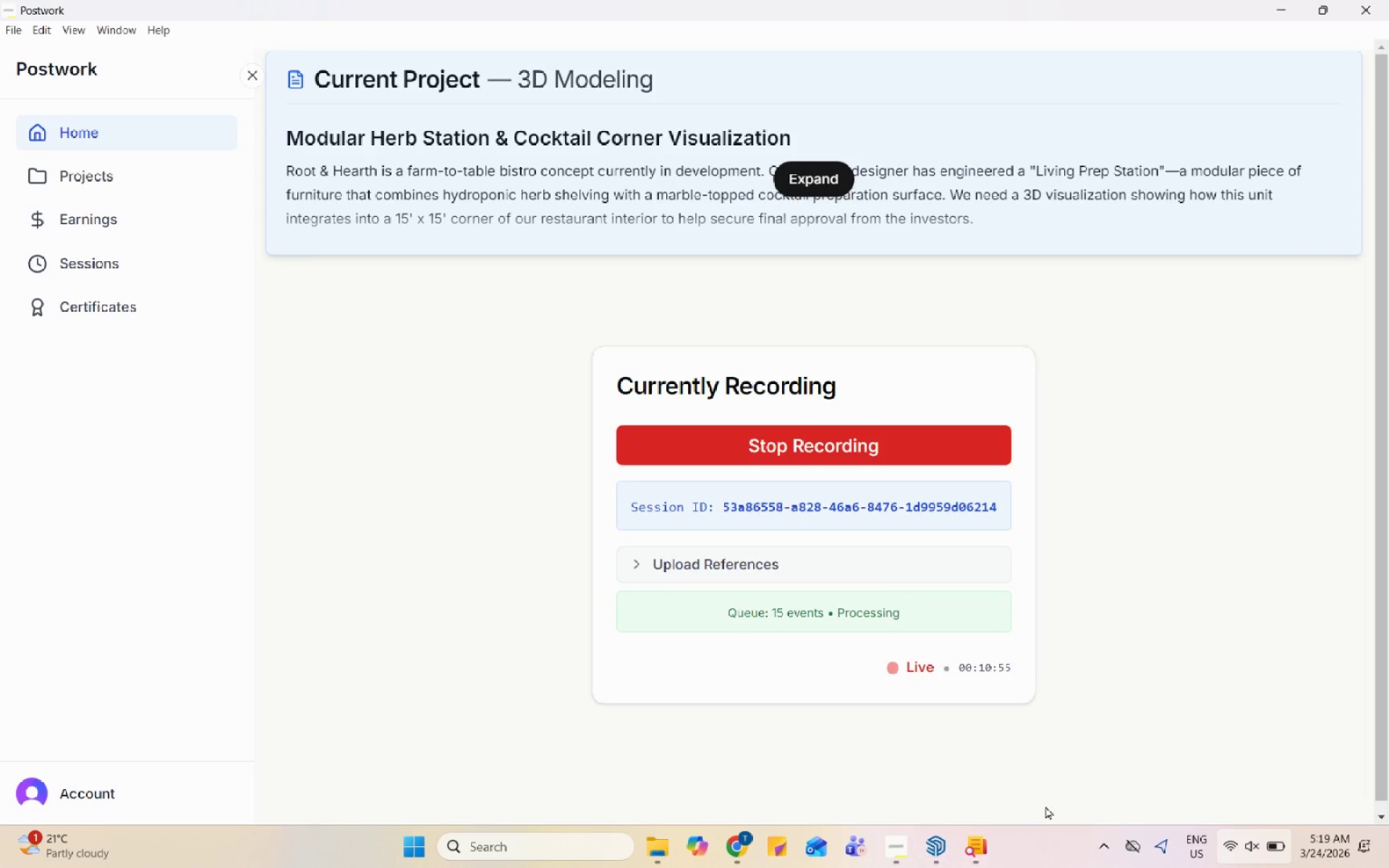 
left_click([903, 851])
 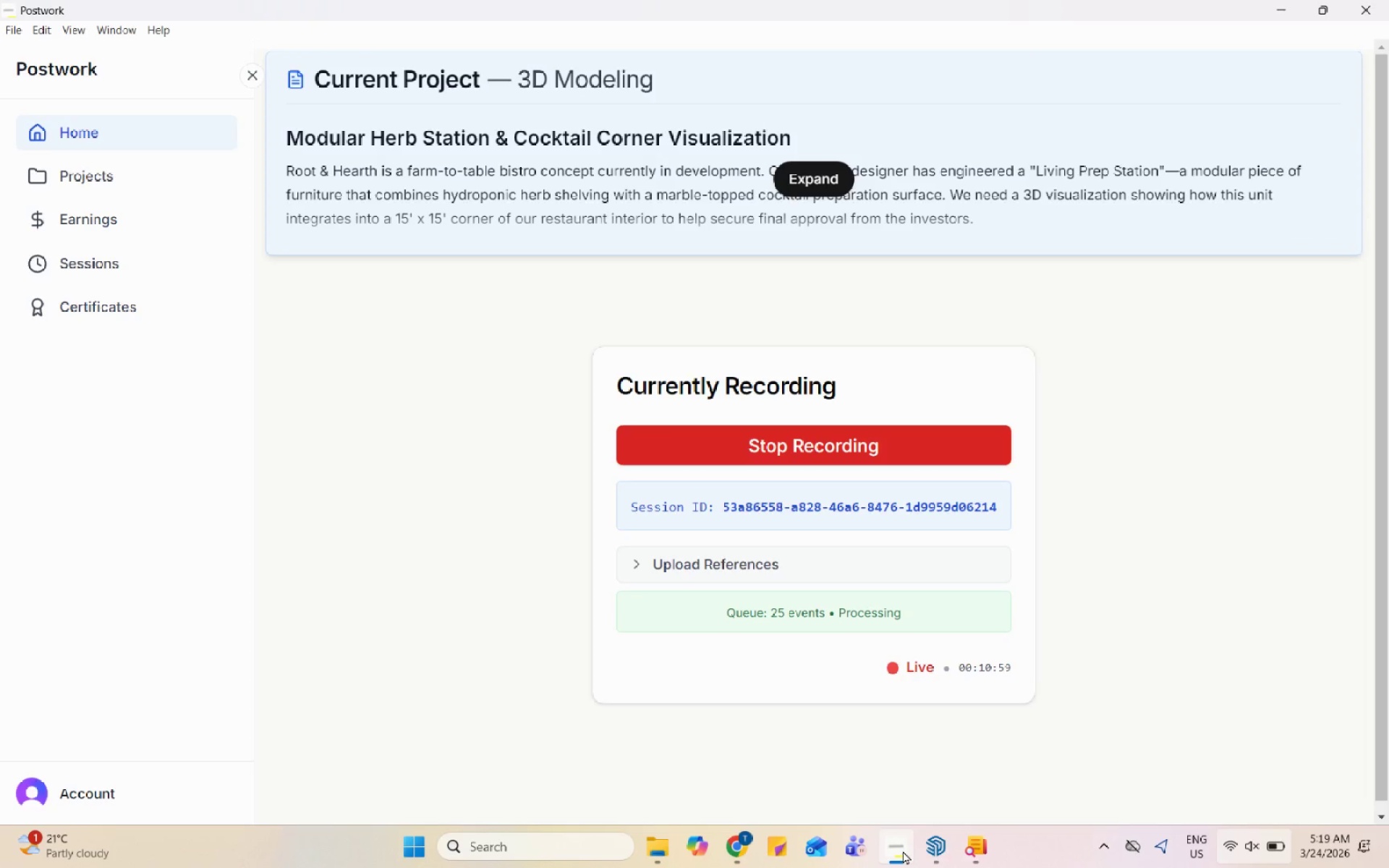 
scroll: coordinate [646, 592], scroll_direction: up, amount: 1.0